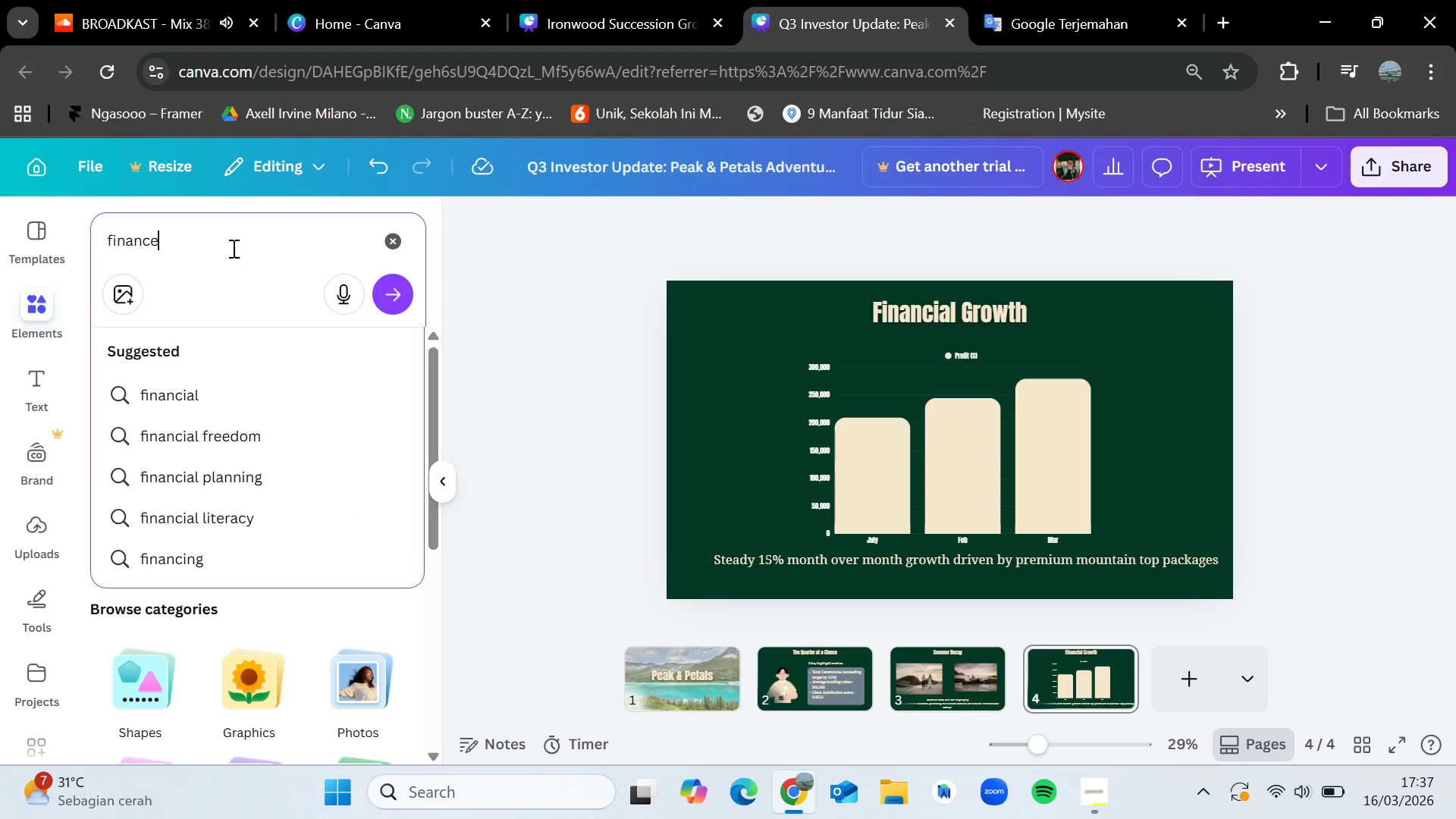 
key(Enter)
 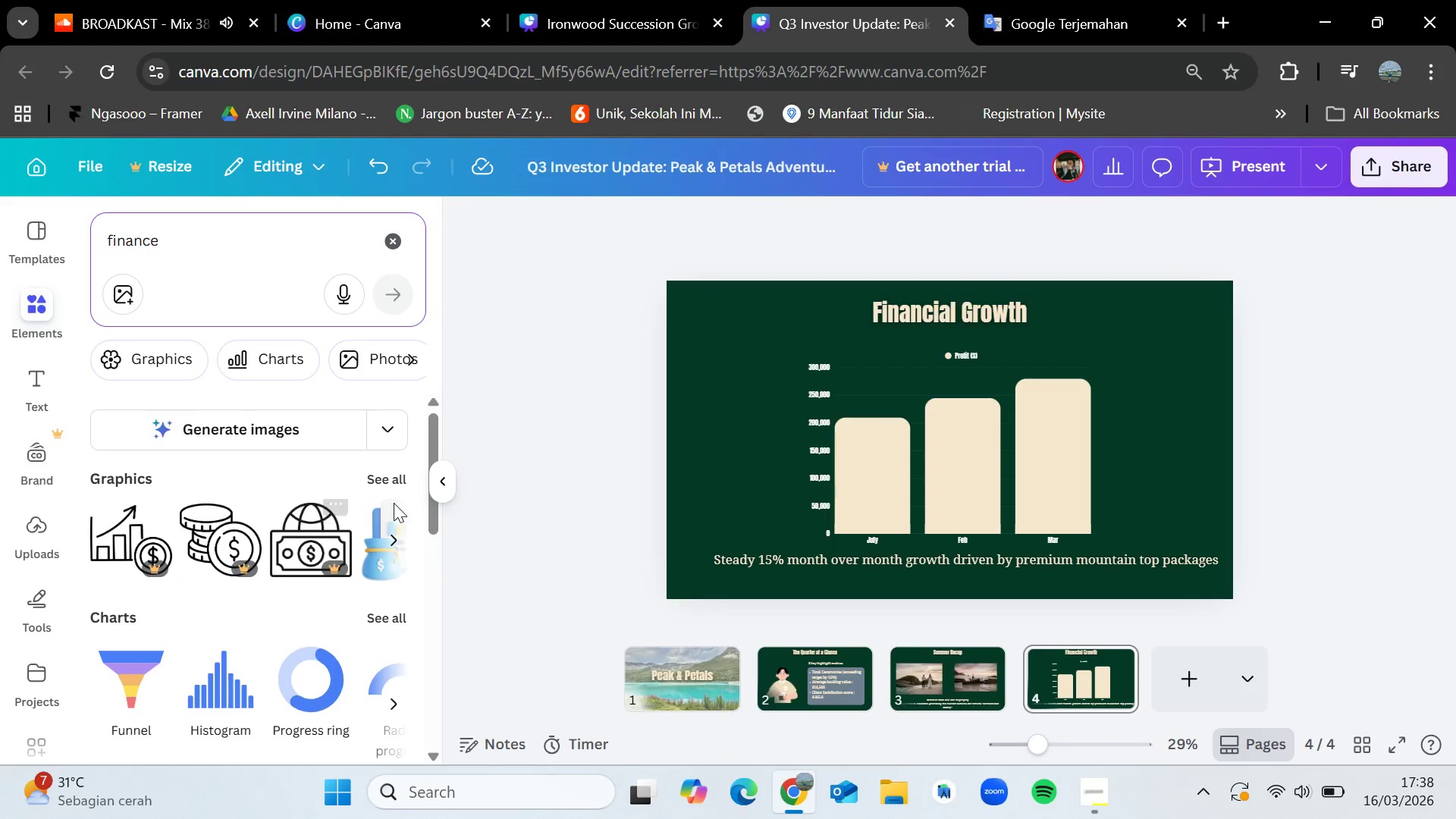 
left_click([395, 484])
 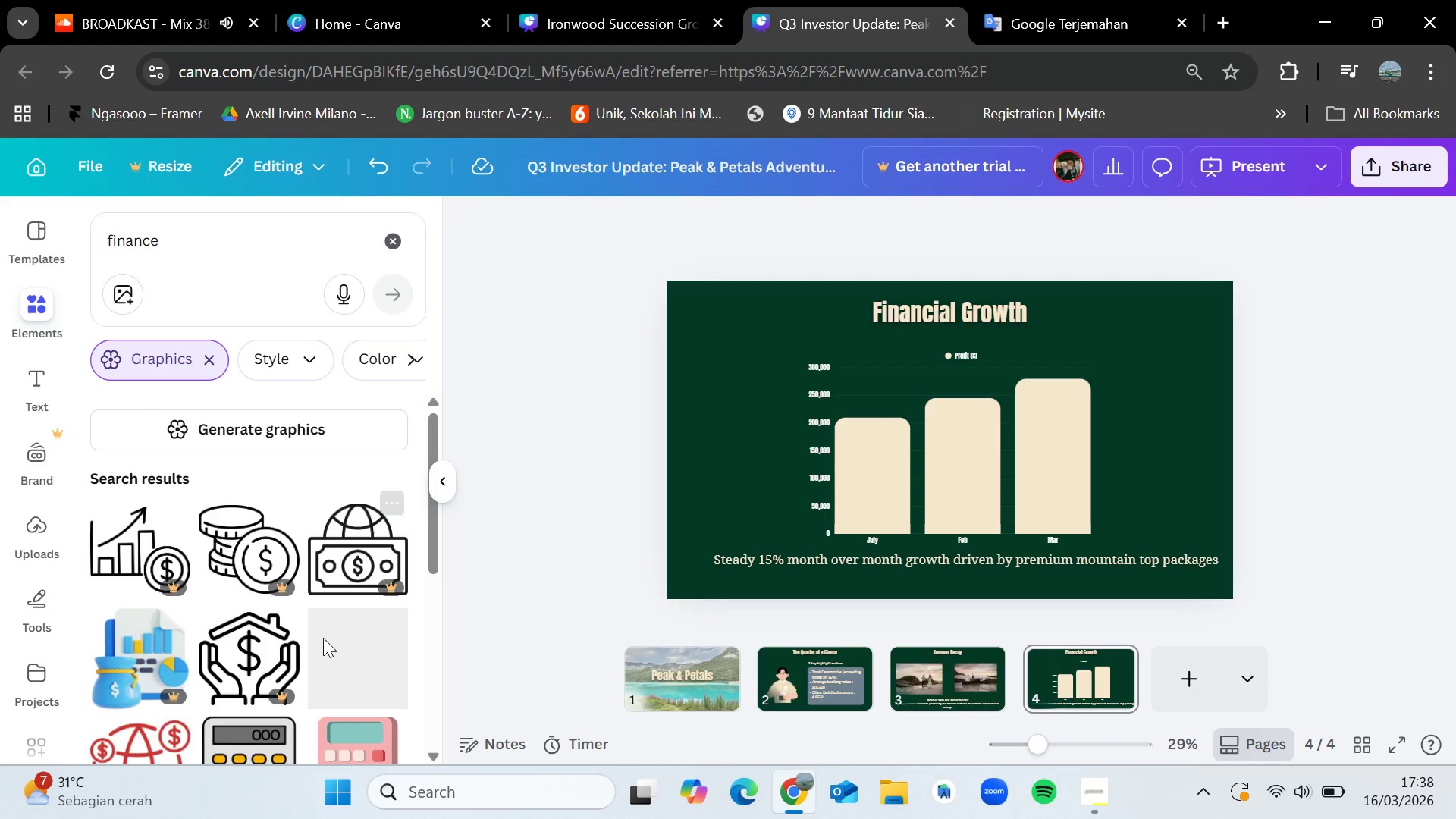 
scroll: coordinate [282, 657], scroll_direction: down, amount: 3.0
 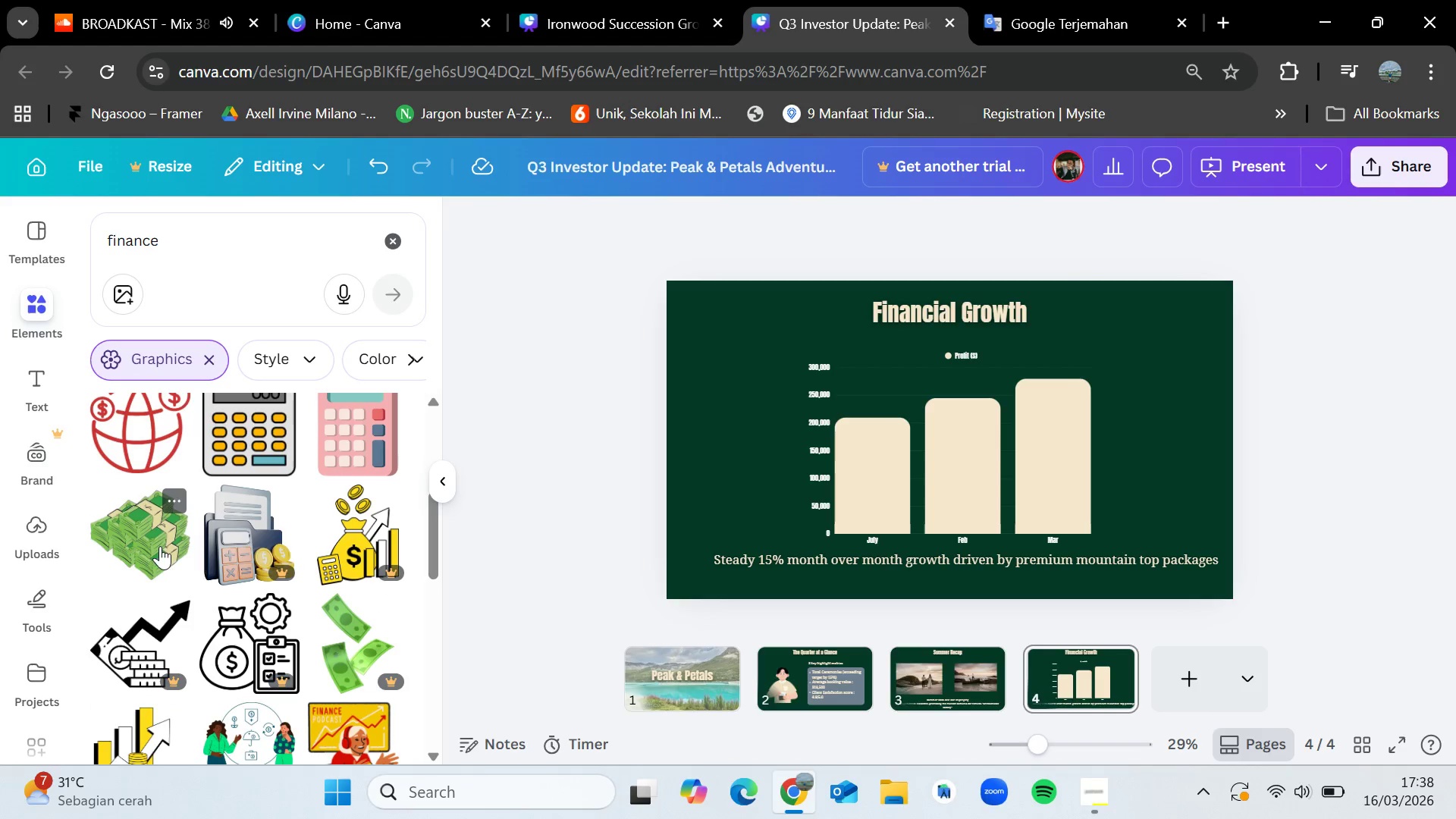 
left_click_drag(start_coordinate=[153, 542], to_coordinate=[890, 397])
 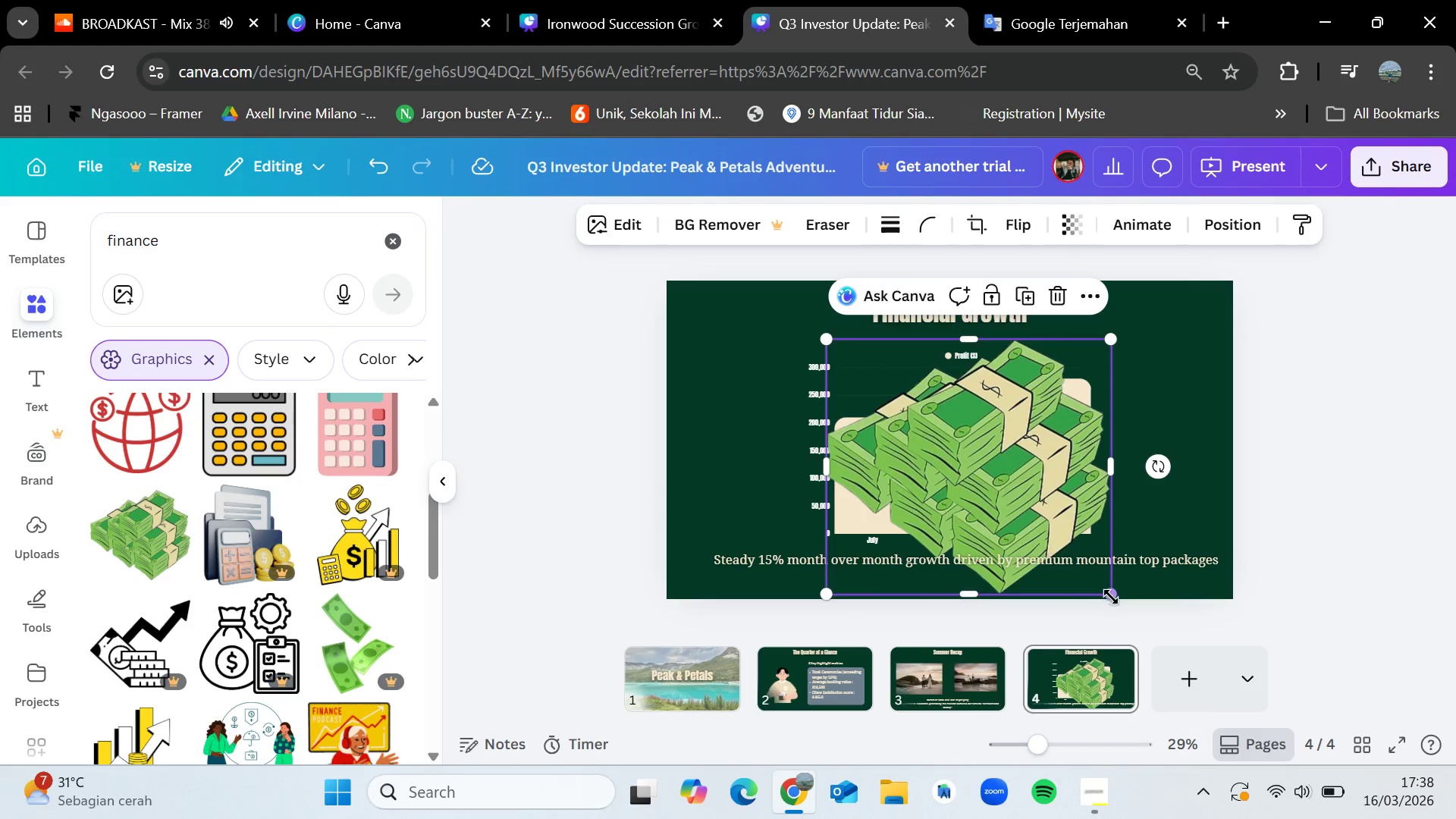 
left_click_drag(start_coordinate=[1112, 598], to_coordinate=[916, 444])
 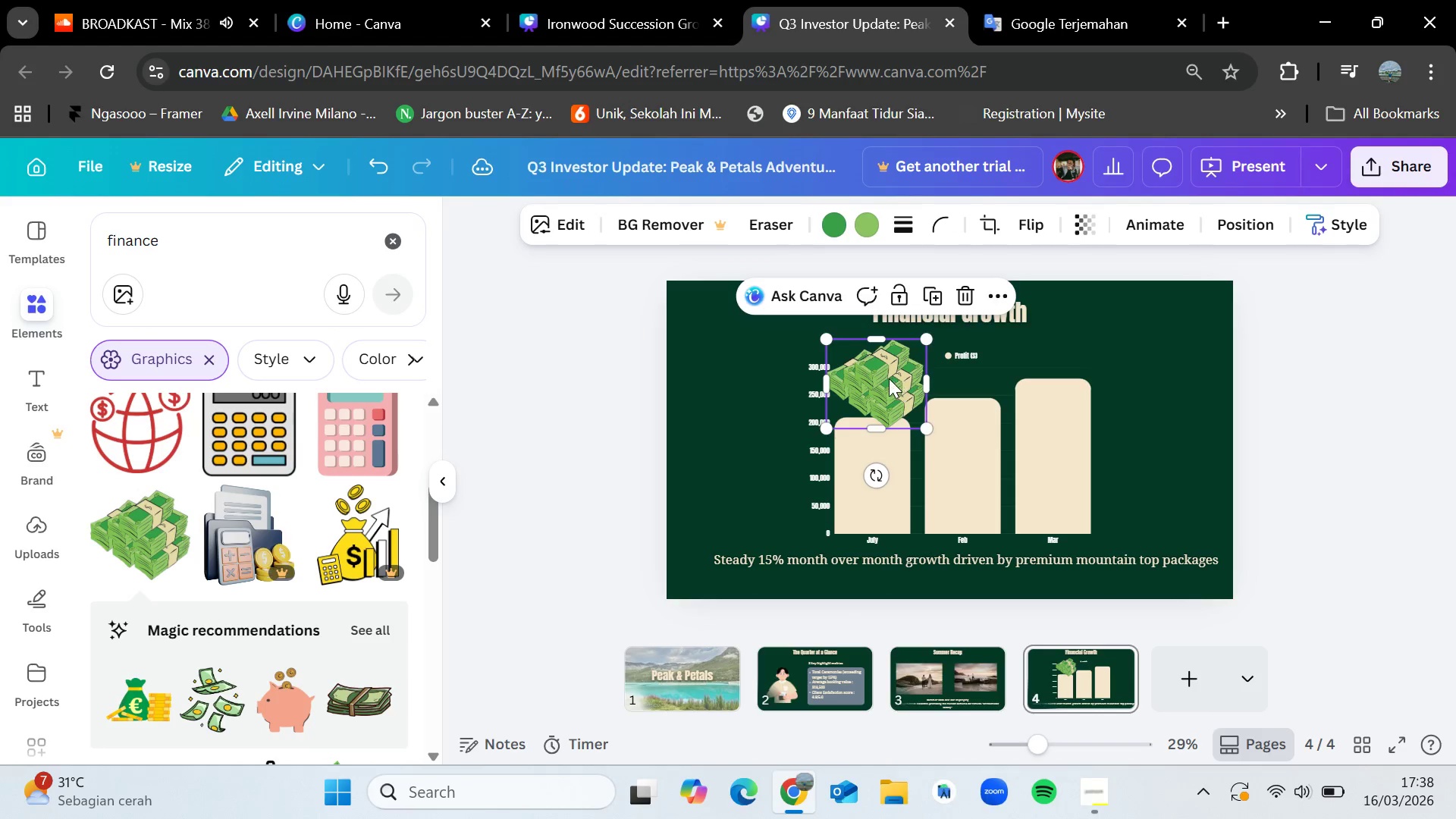 
left_click_drag(start_coordinate=[887, 378], to_coordinate=[1165, 504])
 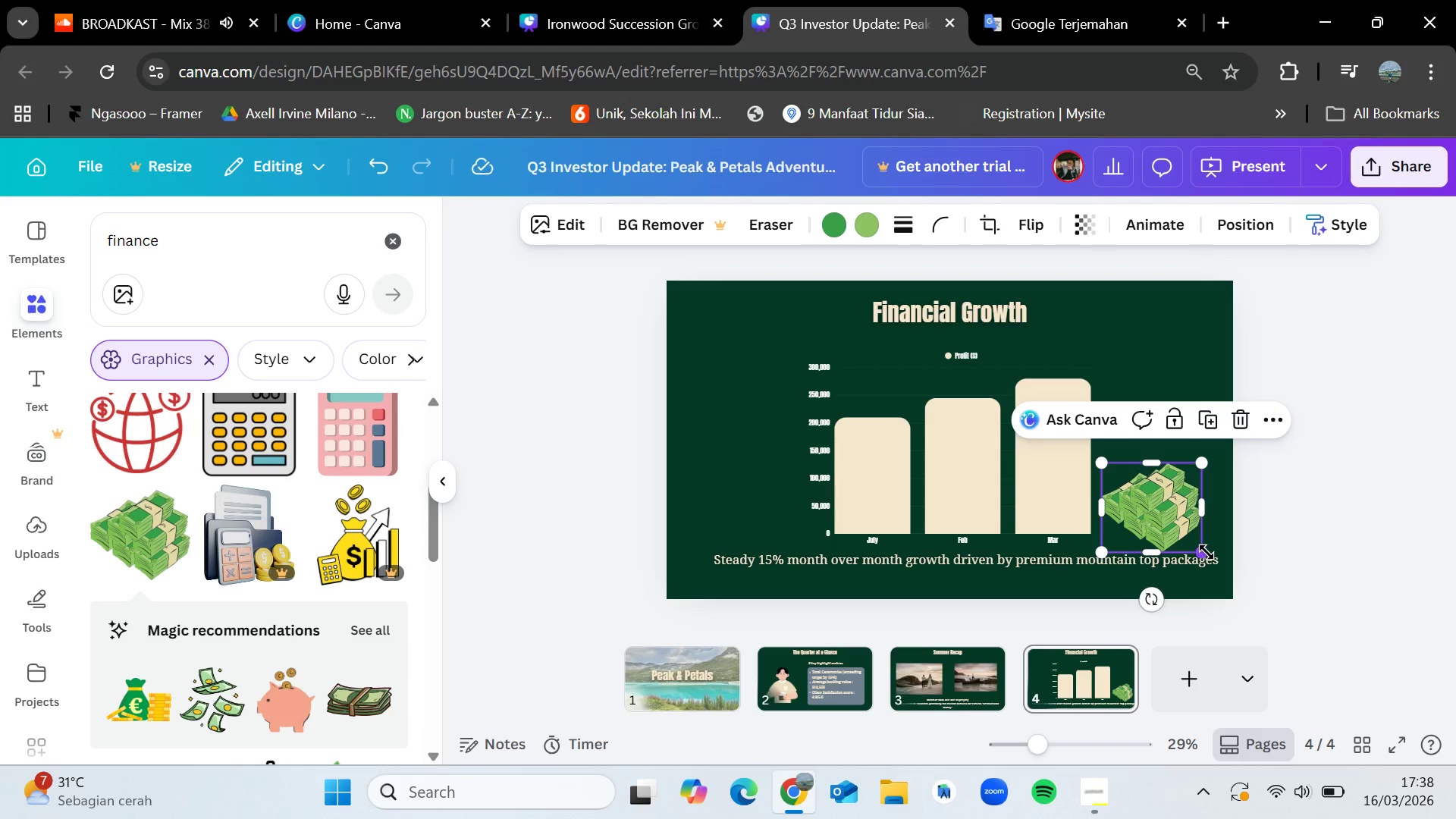 
left_click_drag(start_coordinate=[1206, 552], to_coordinate=[1174, 530])
 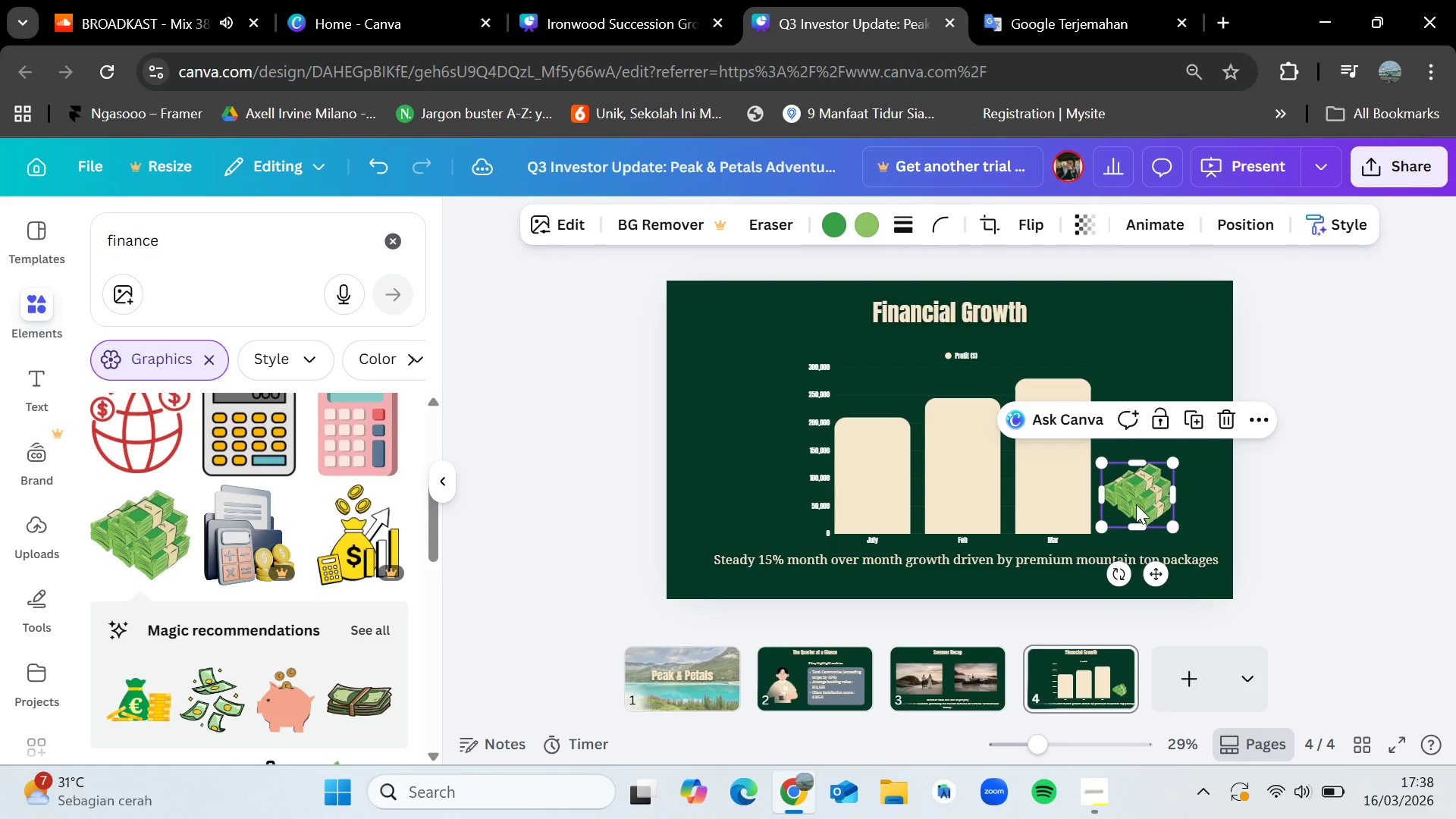 
left_click_drag(start_coordinate=[1136, 502], to_coordinate=[724, 462])
 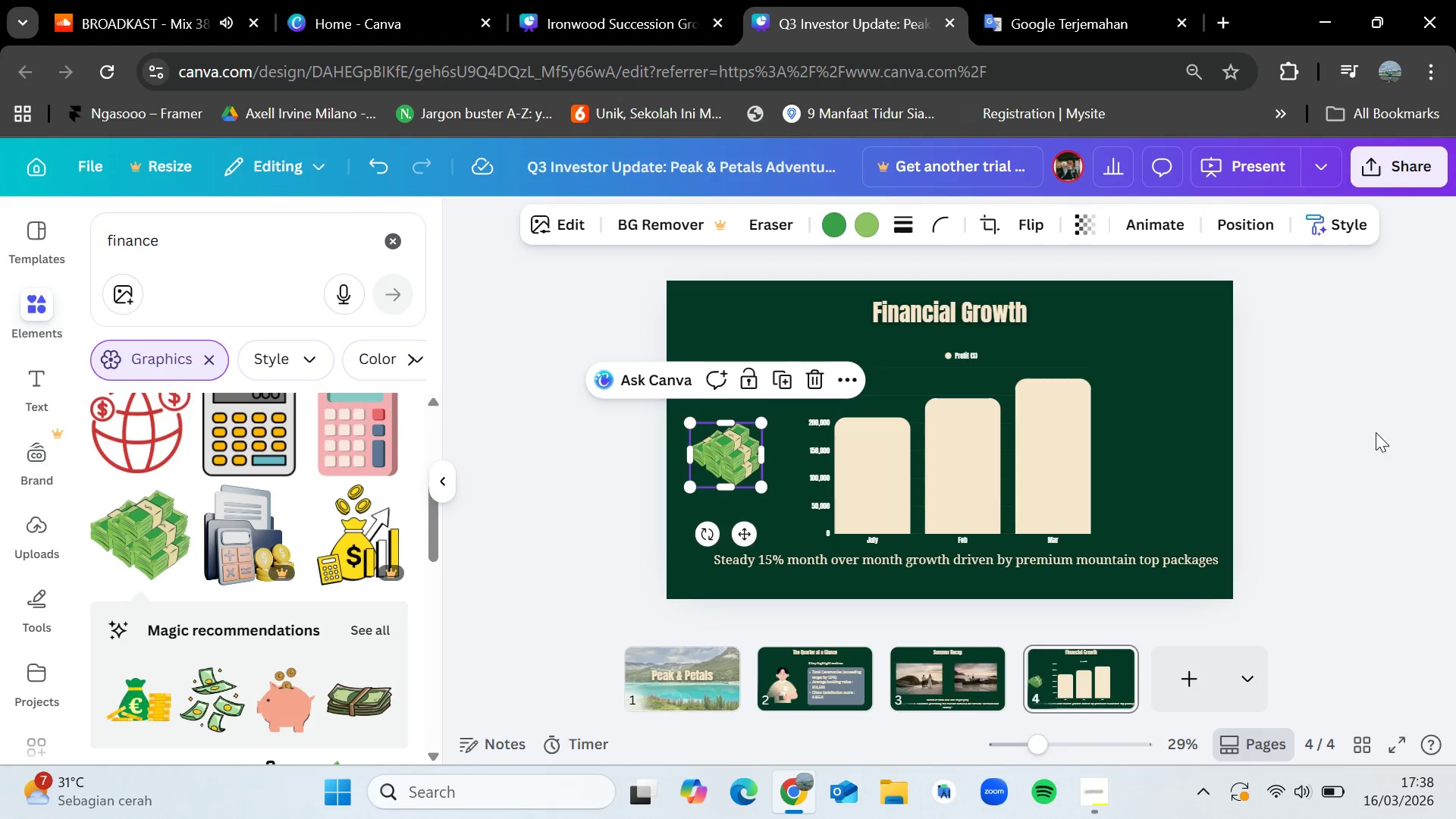 
left_click([1378, 431])
 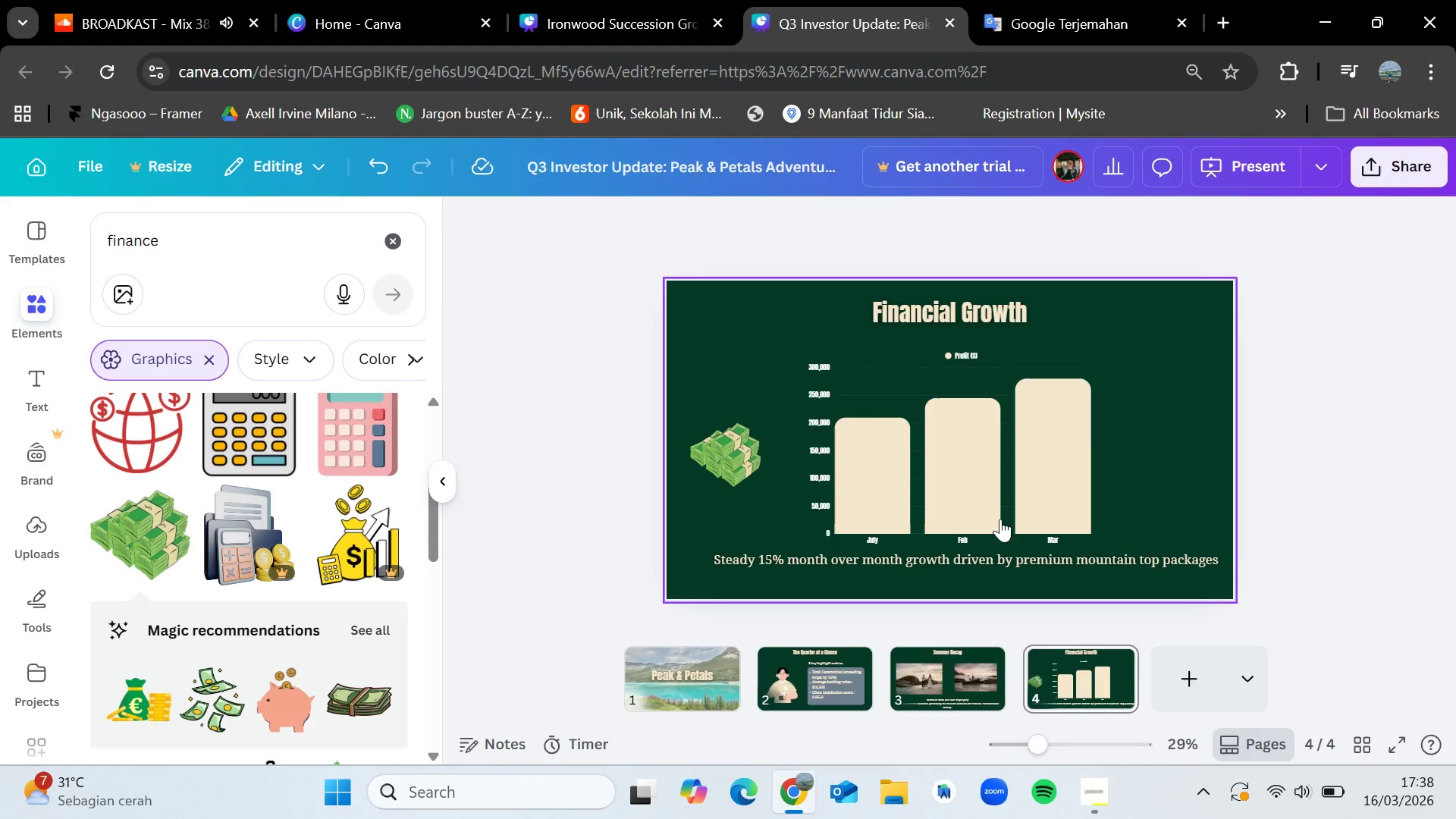 
left_click([740, 461])
 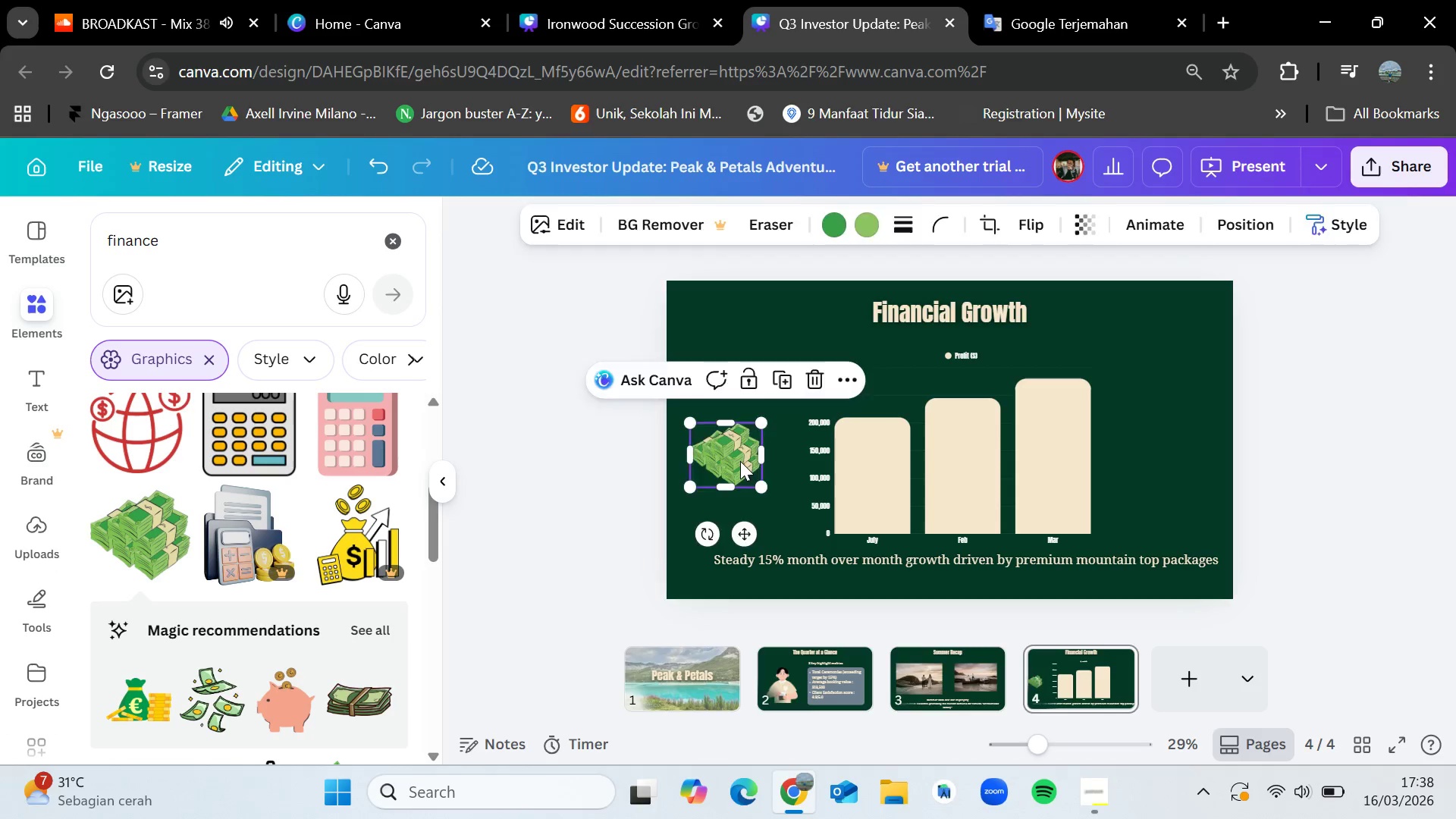 
key(Backspace)
 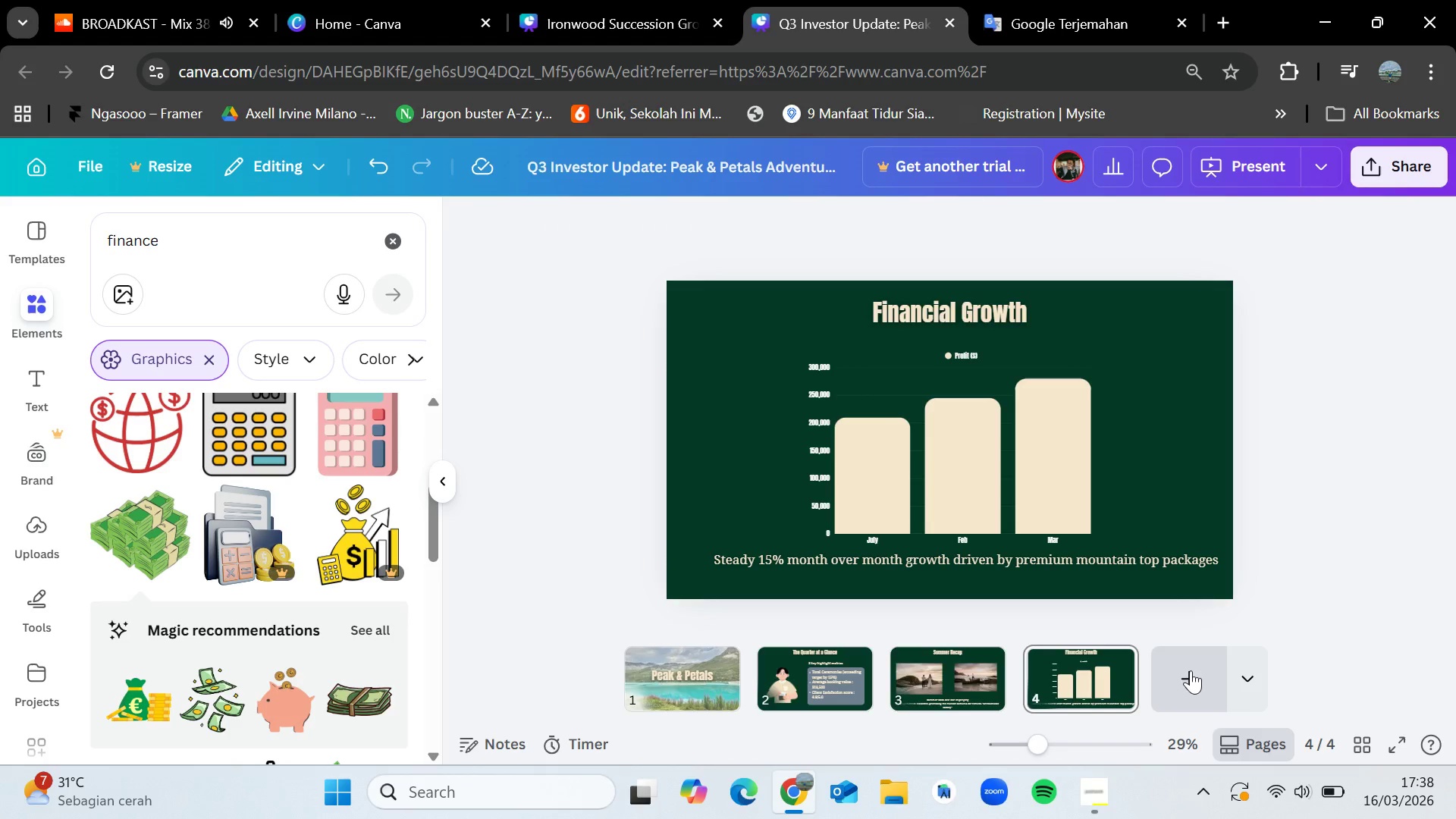 
left_click([1191, 673])
 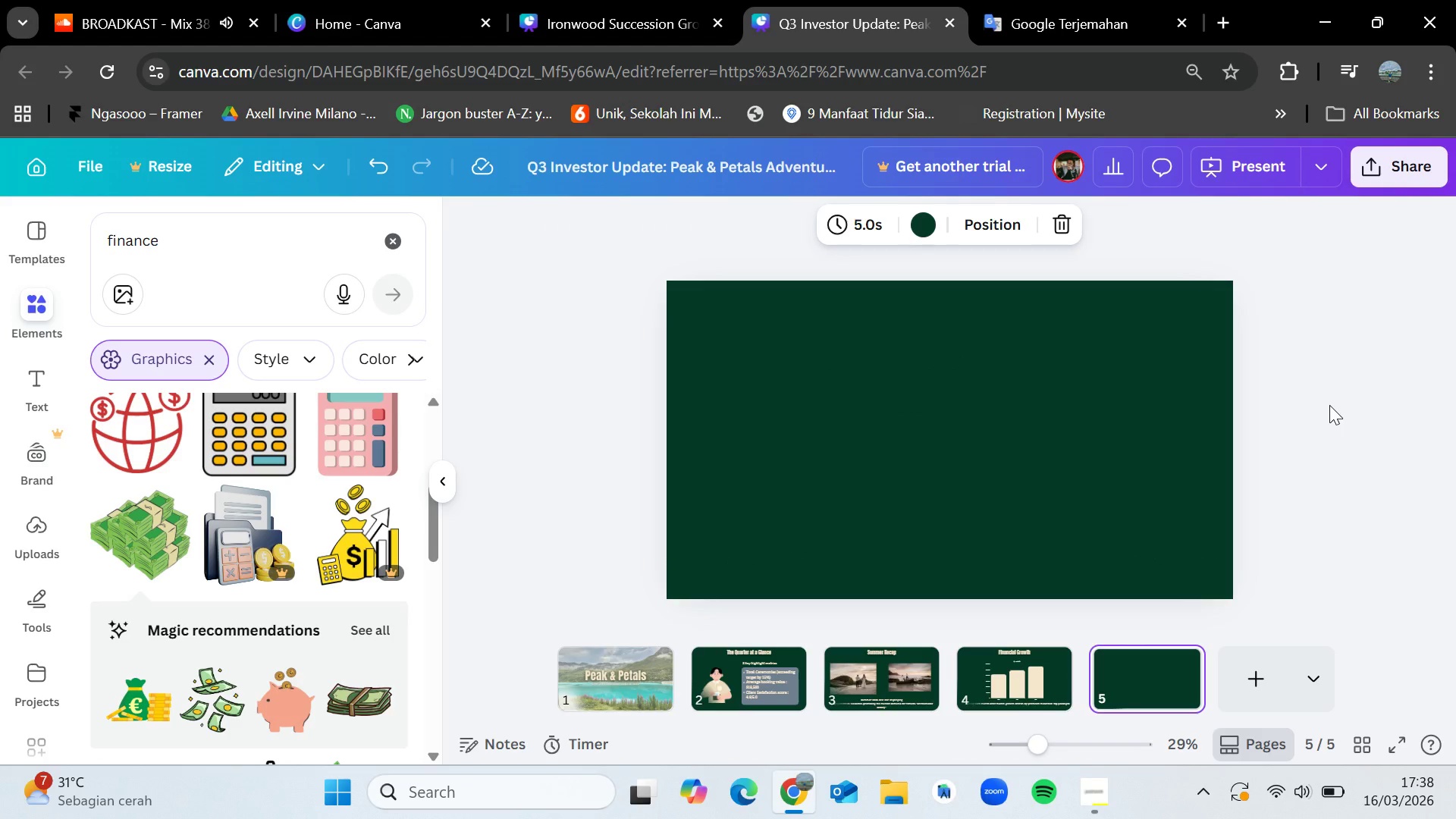 
wait(5.47)
 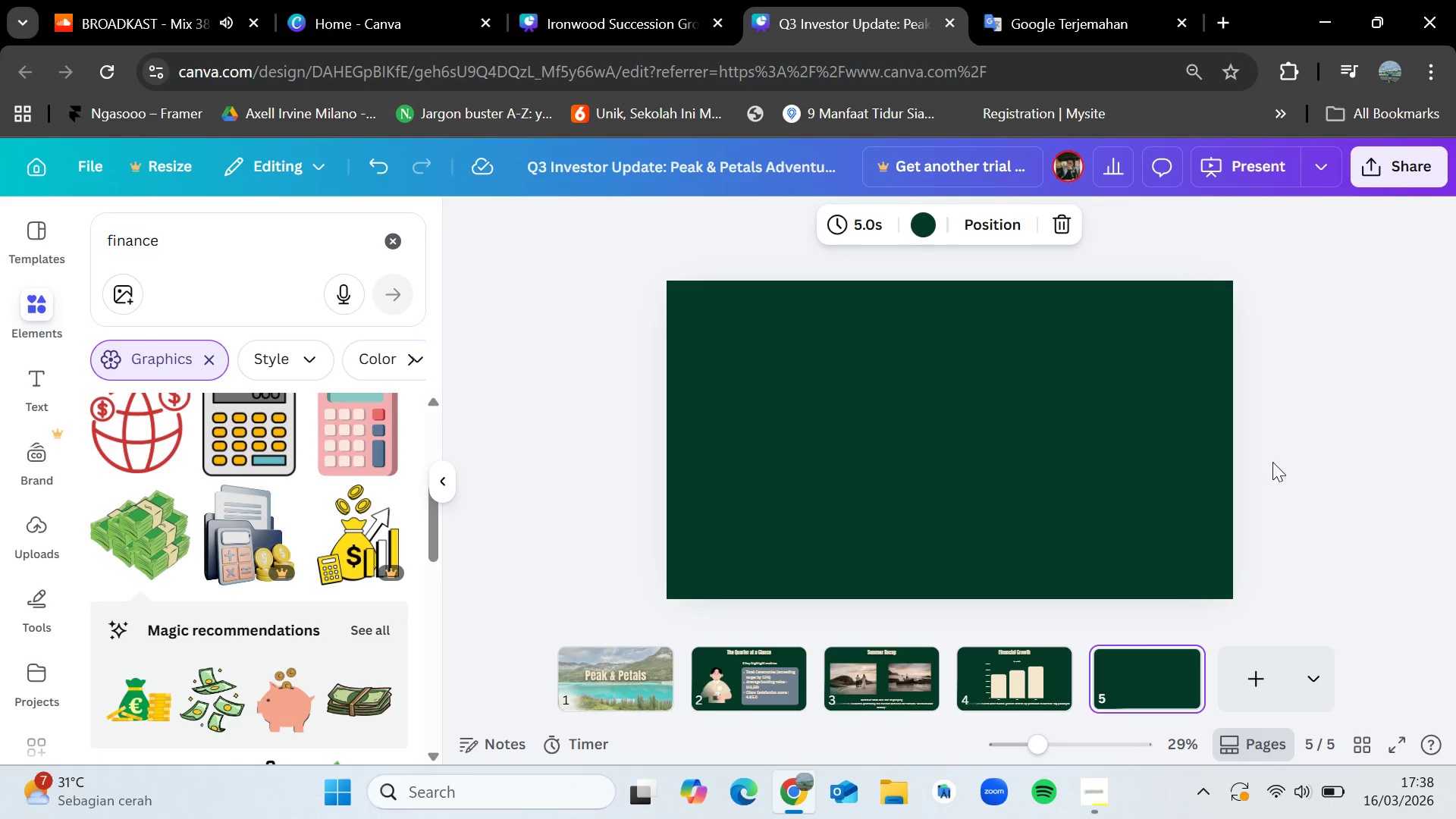 
left_click([1021, 678])
 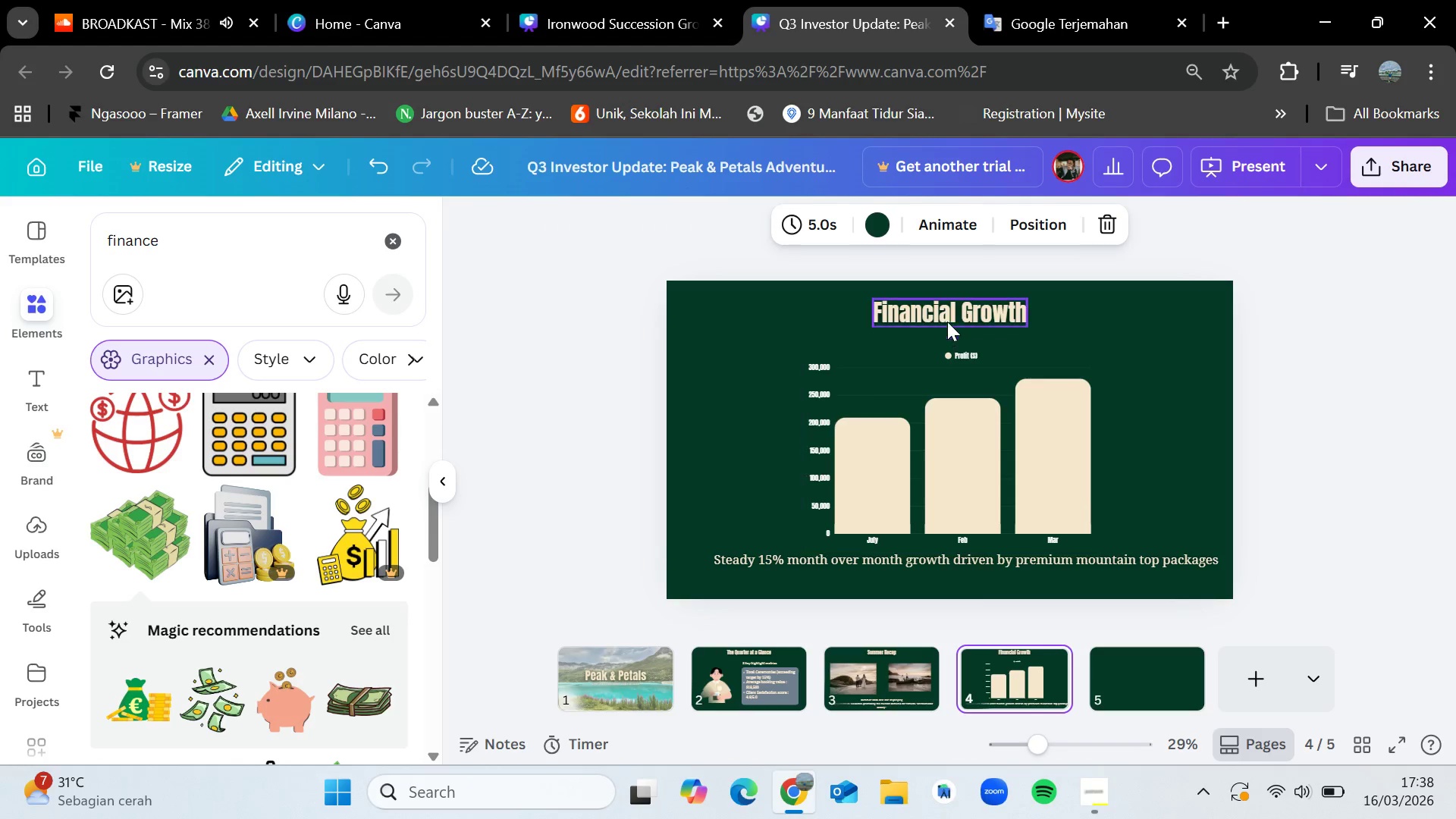 
left_click([946, 313])
 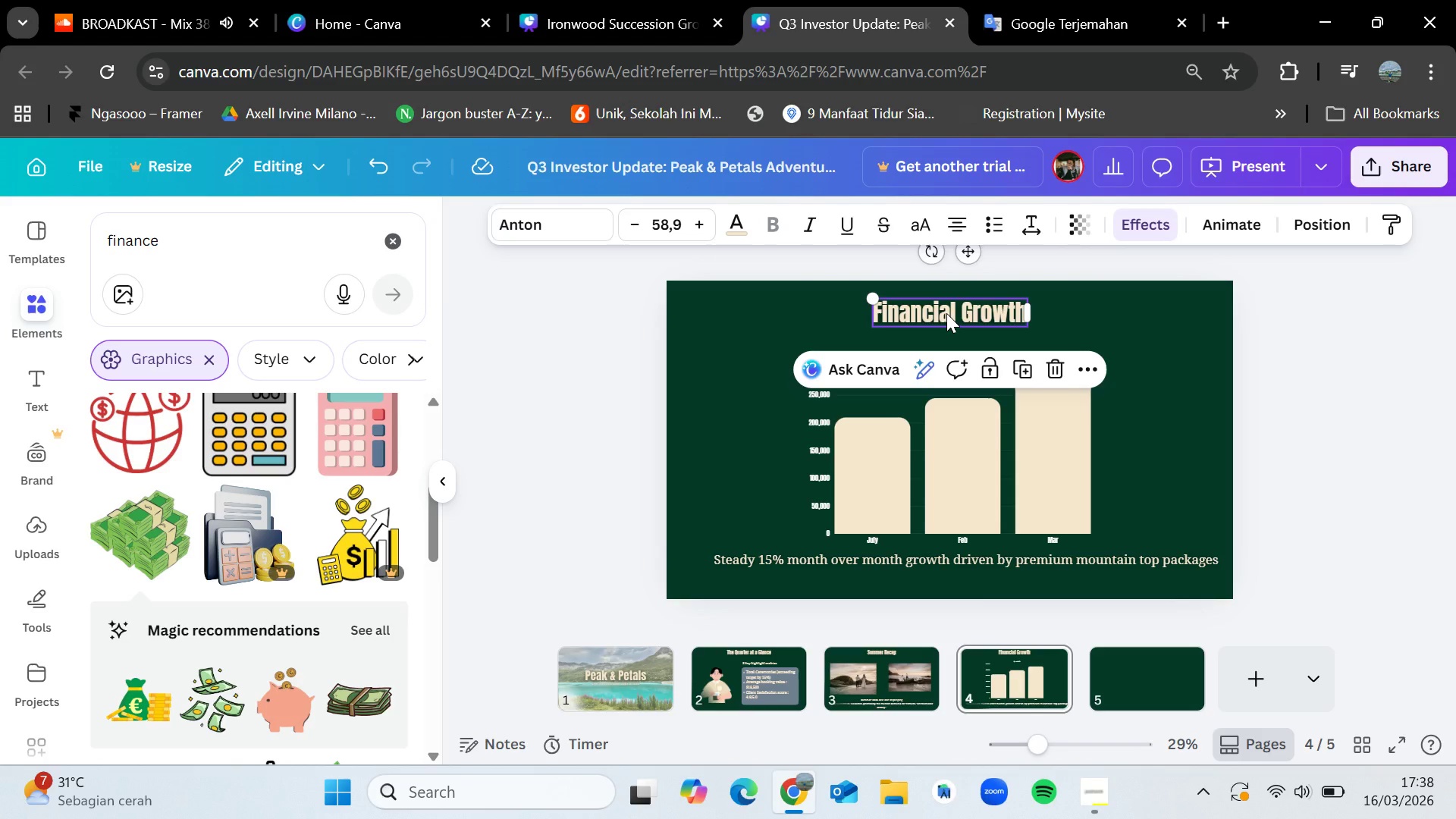 
key(Control+C)
 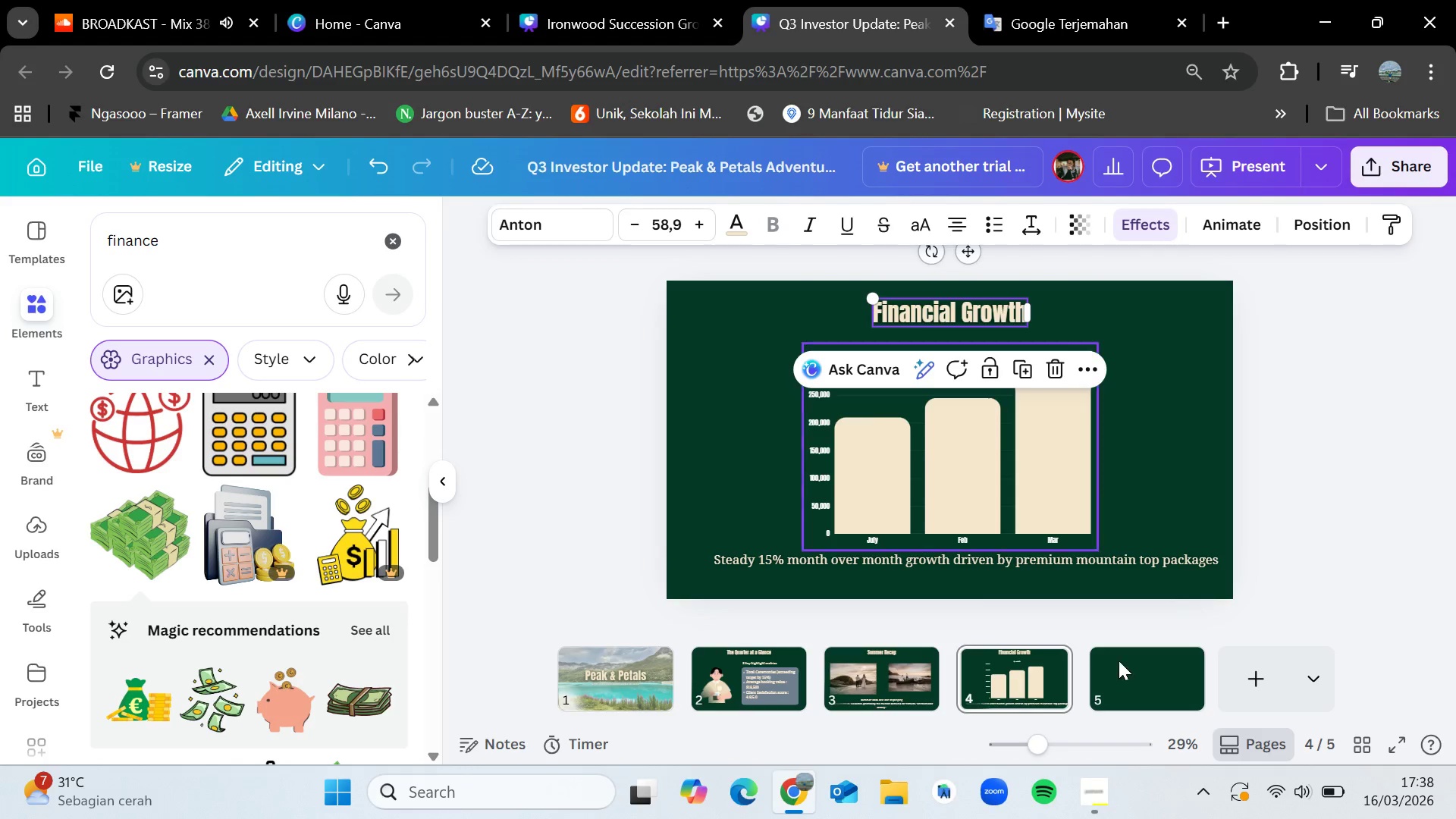 
left_click([1131, 673])
 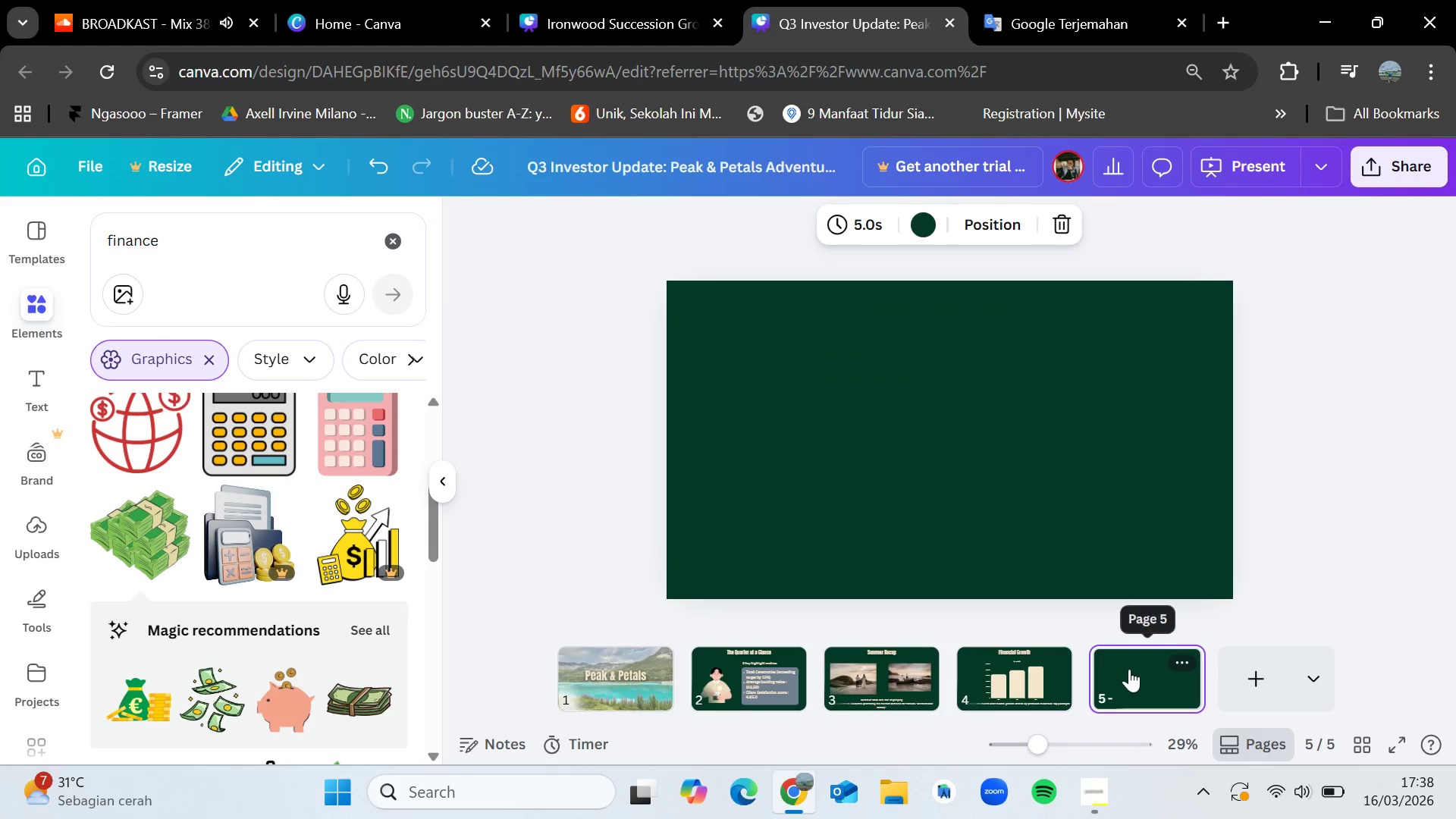 
key(Control+V)
 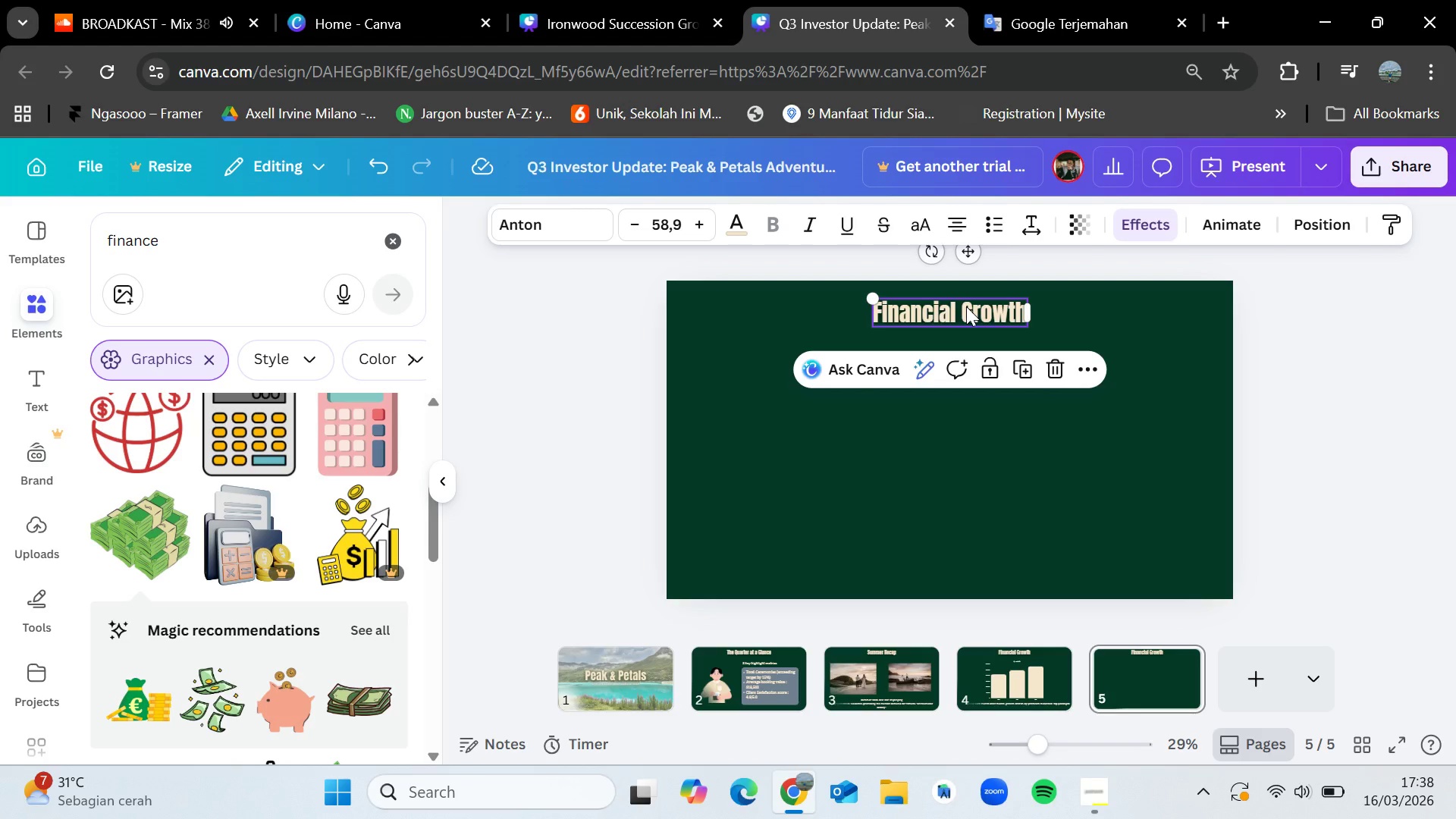 
left_click([1105, 787])